 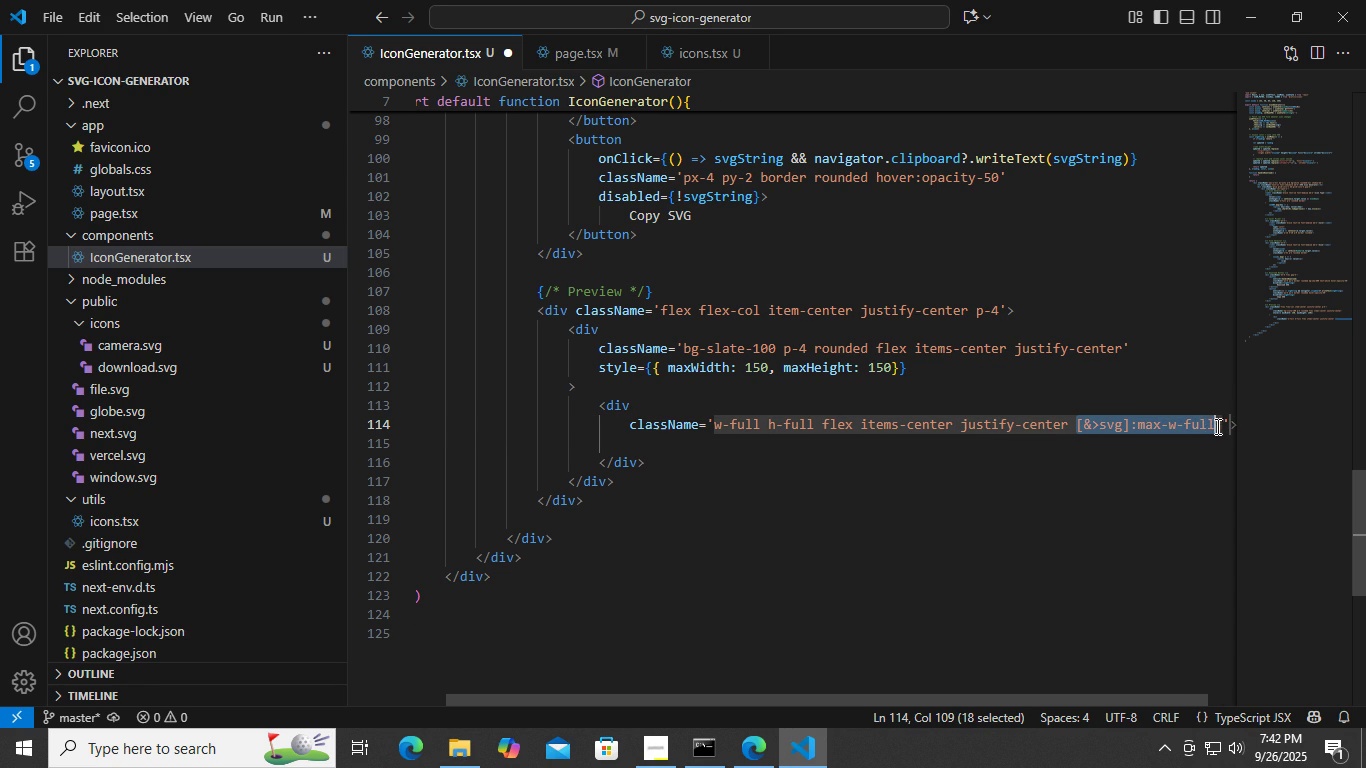 
double_click([1224, 429])
 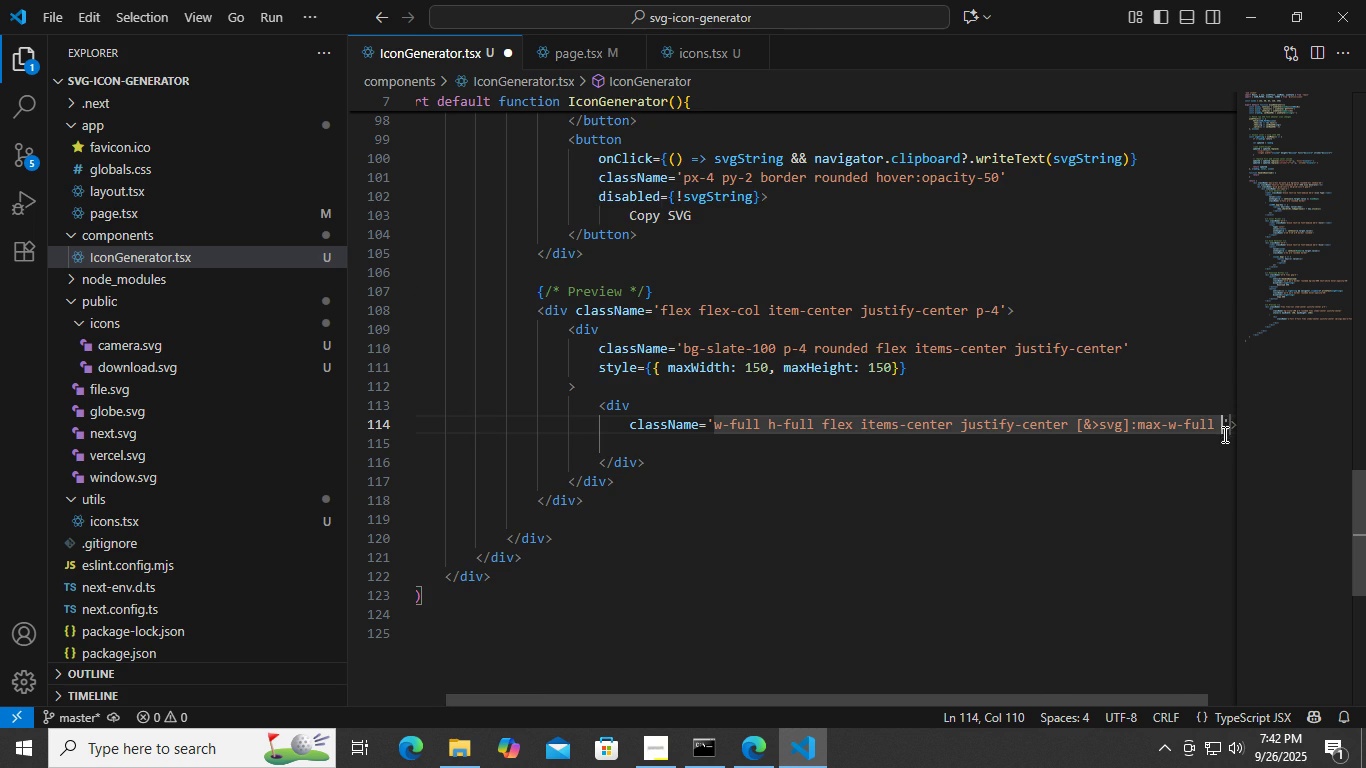 
key(Control+ControlLeft)
 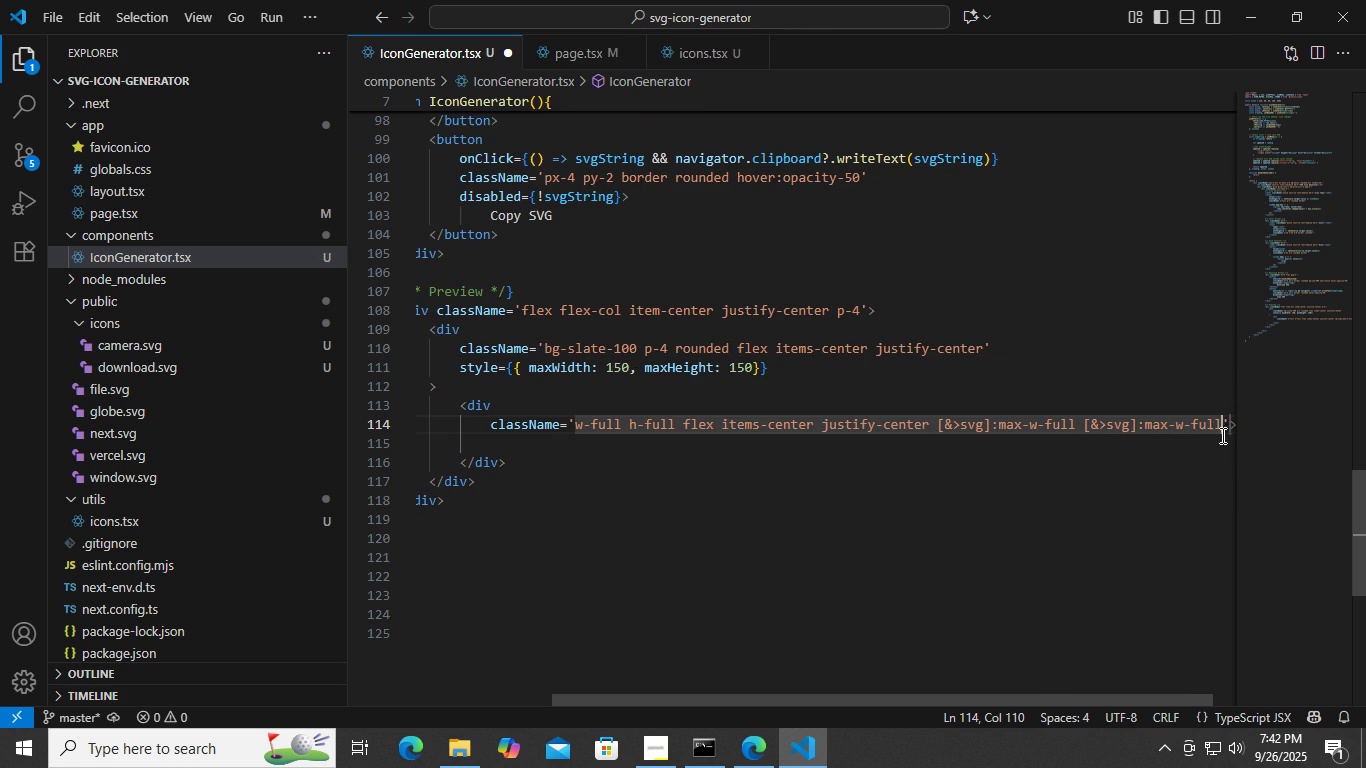 
key(Control+V)
 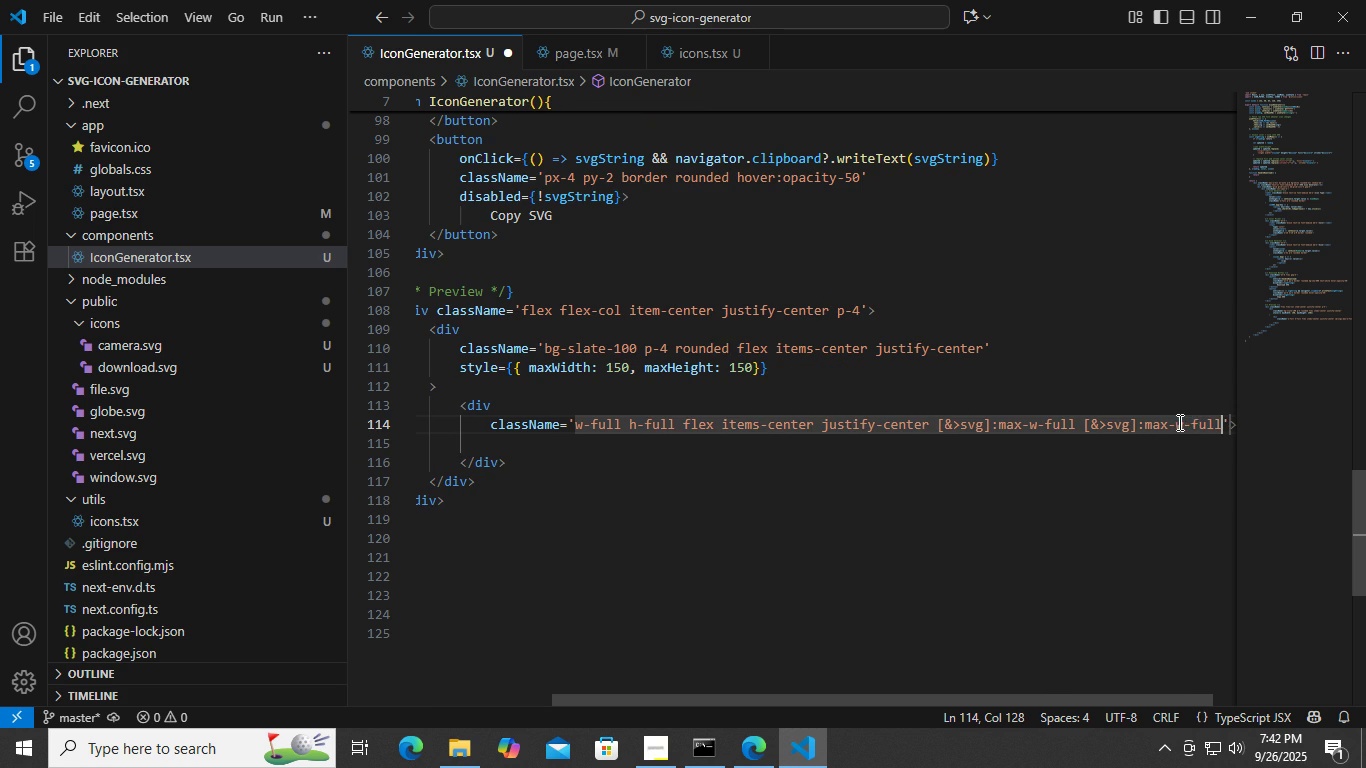 
left_click([1181, 424])
 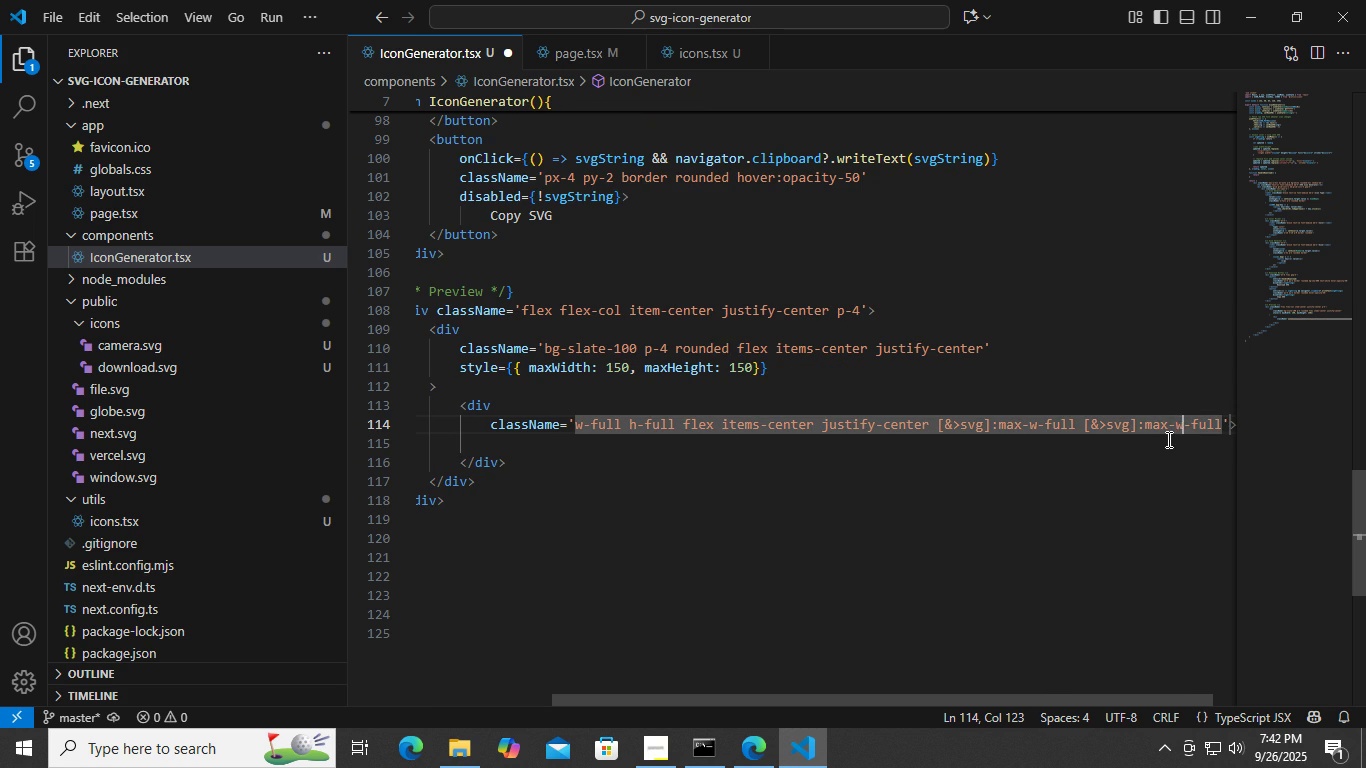 
key(Backspace)
 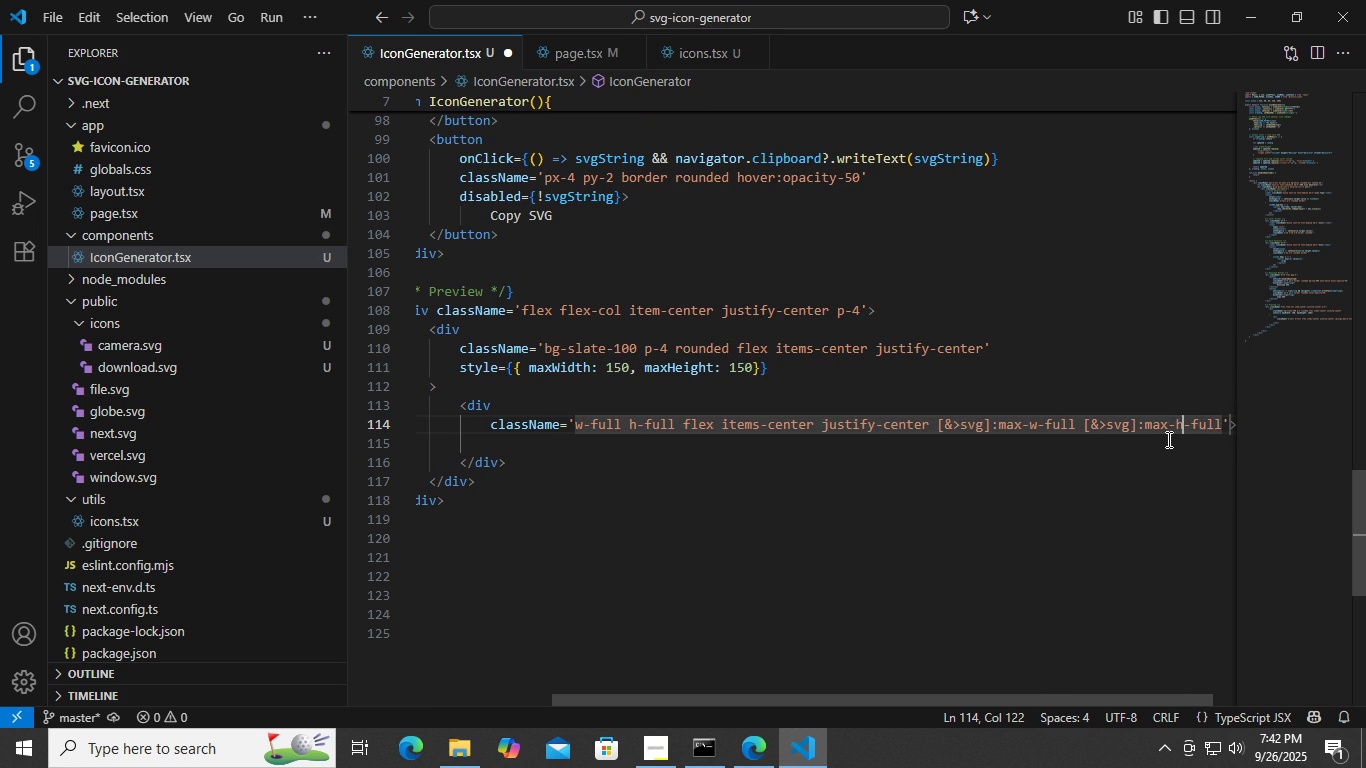 
key(H)